 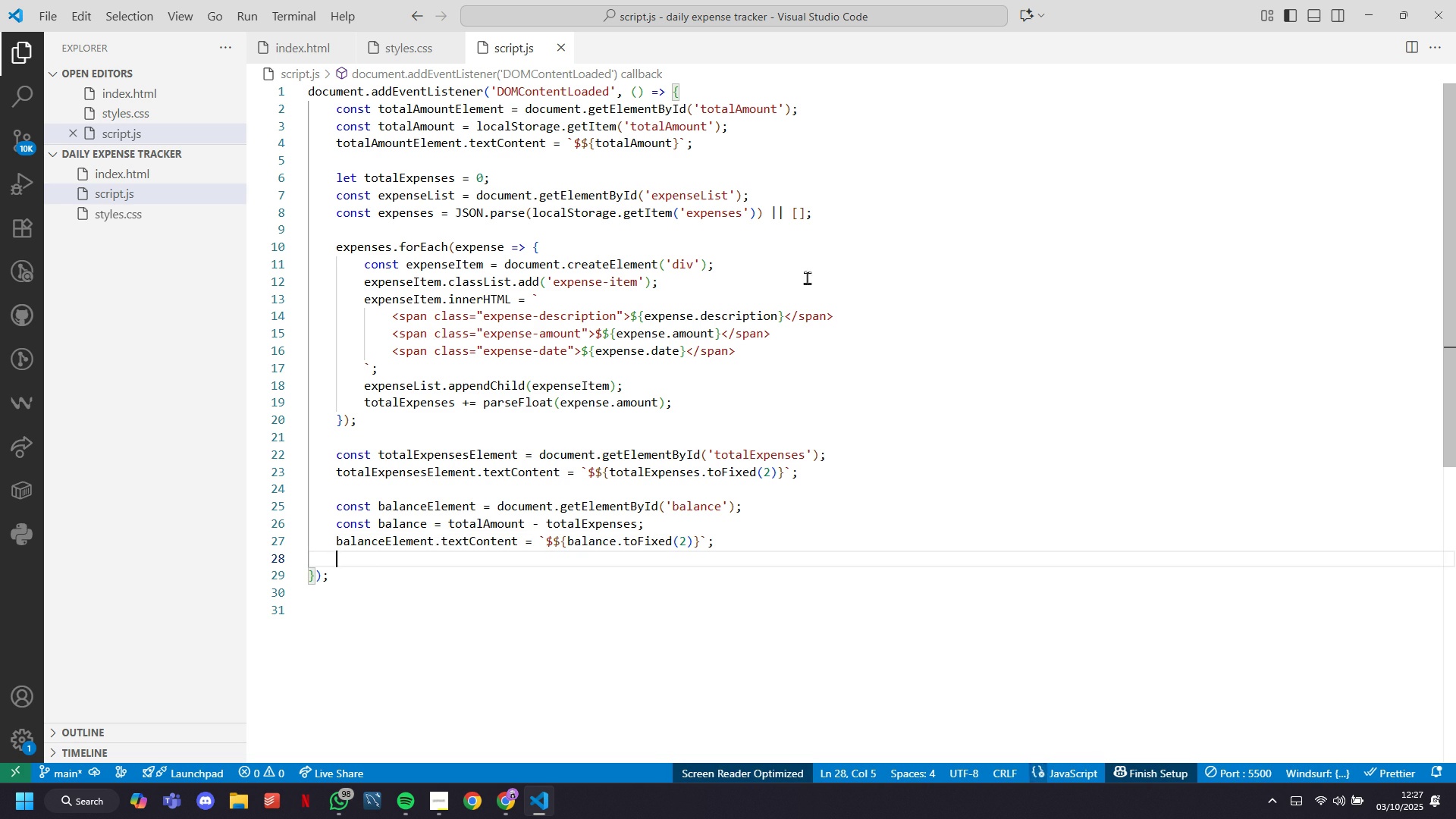 
scroll: coordinate [544, 593], scroll_direction: down, amount: 4.0
 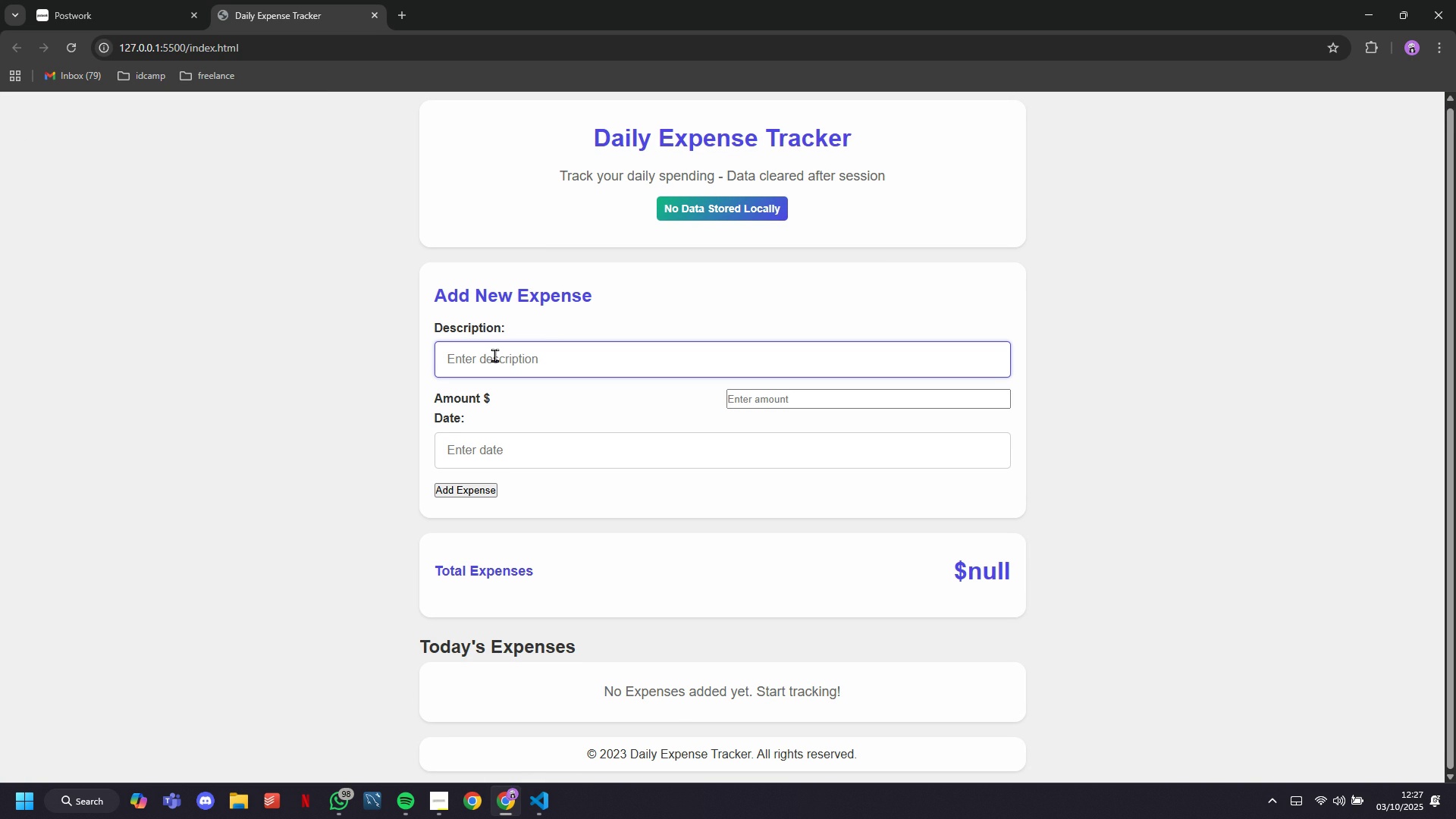 
key(Control+W)
 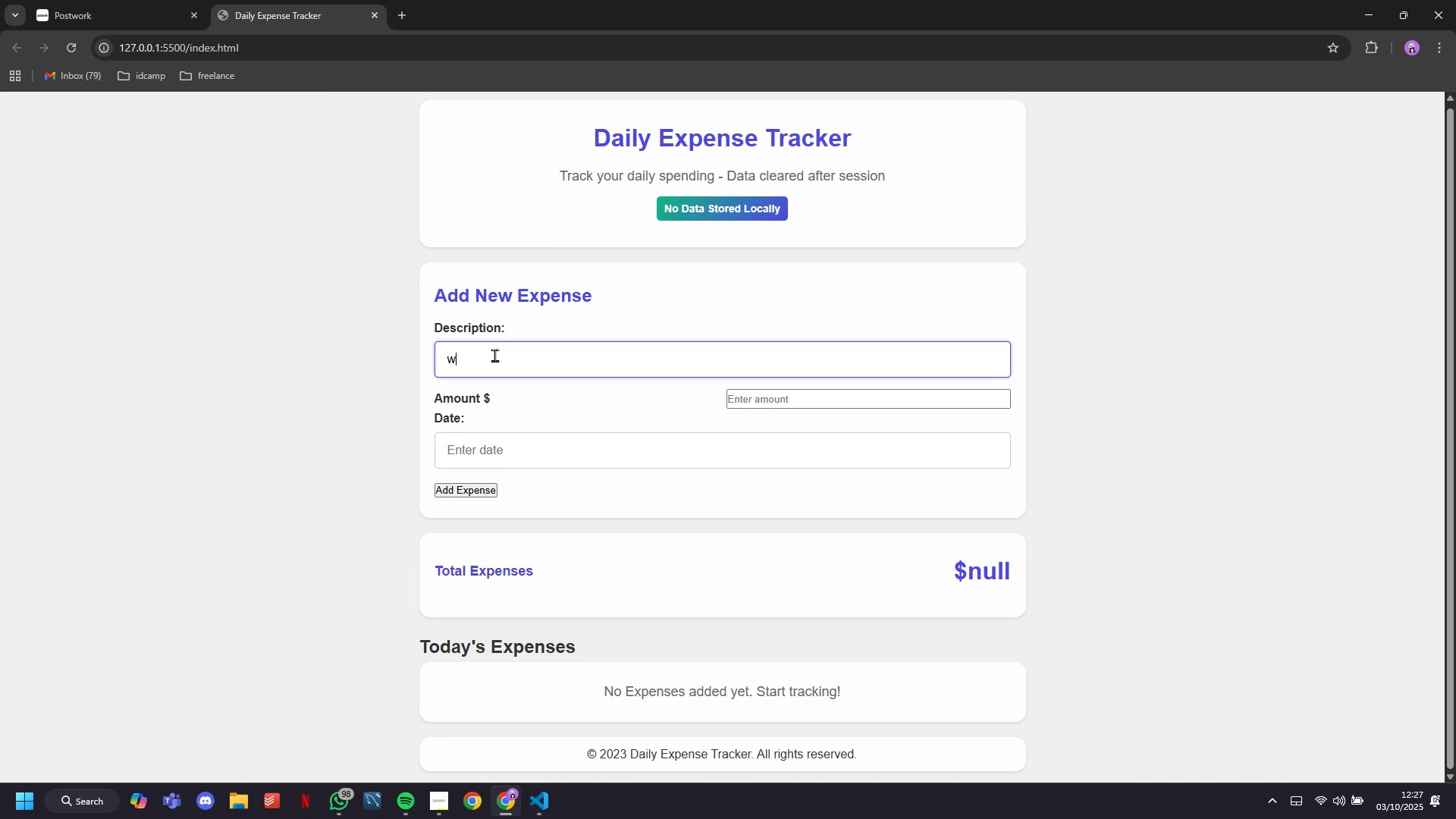 
key(Control+O)
 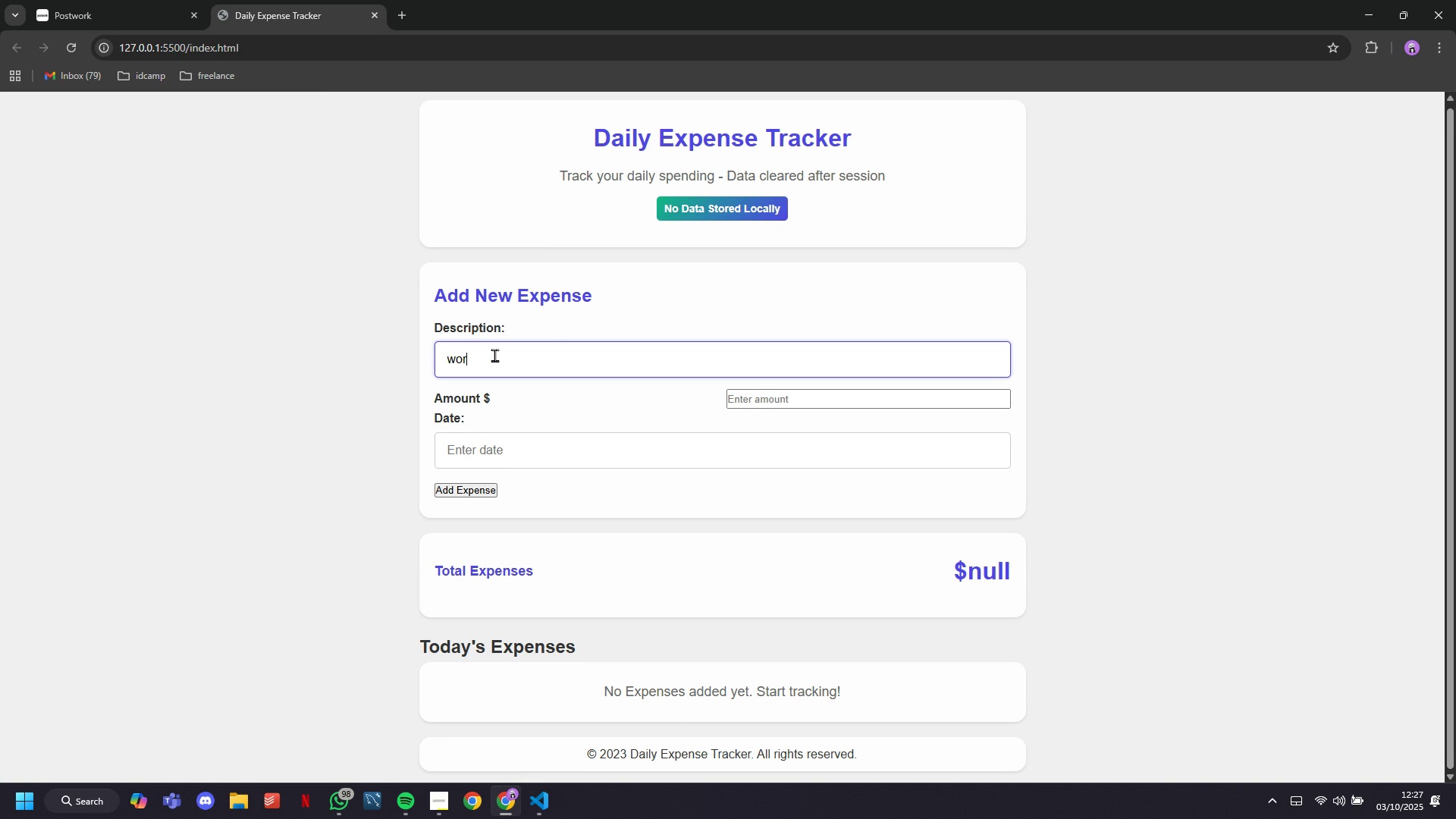 
key(Control+R)
 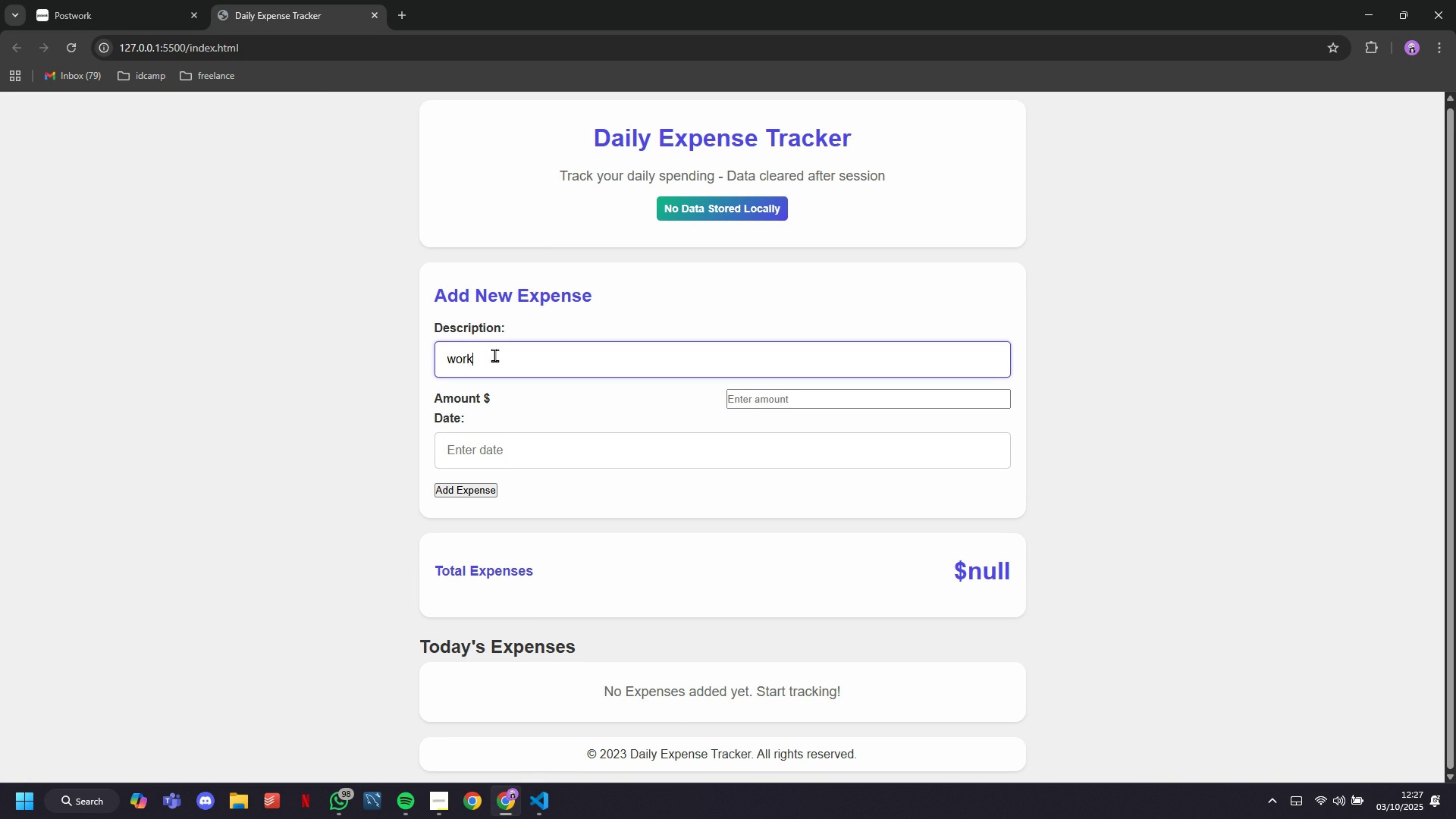 
key(Control+K)
 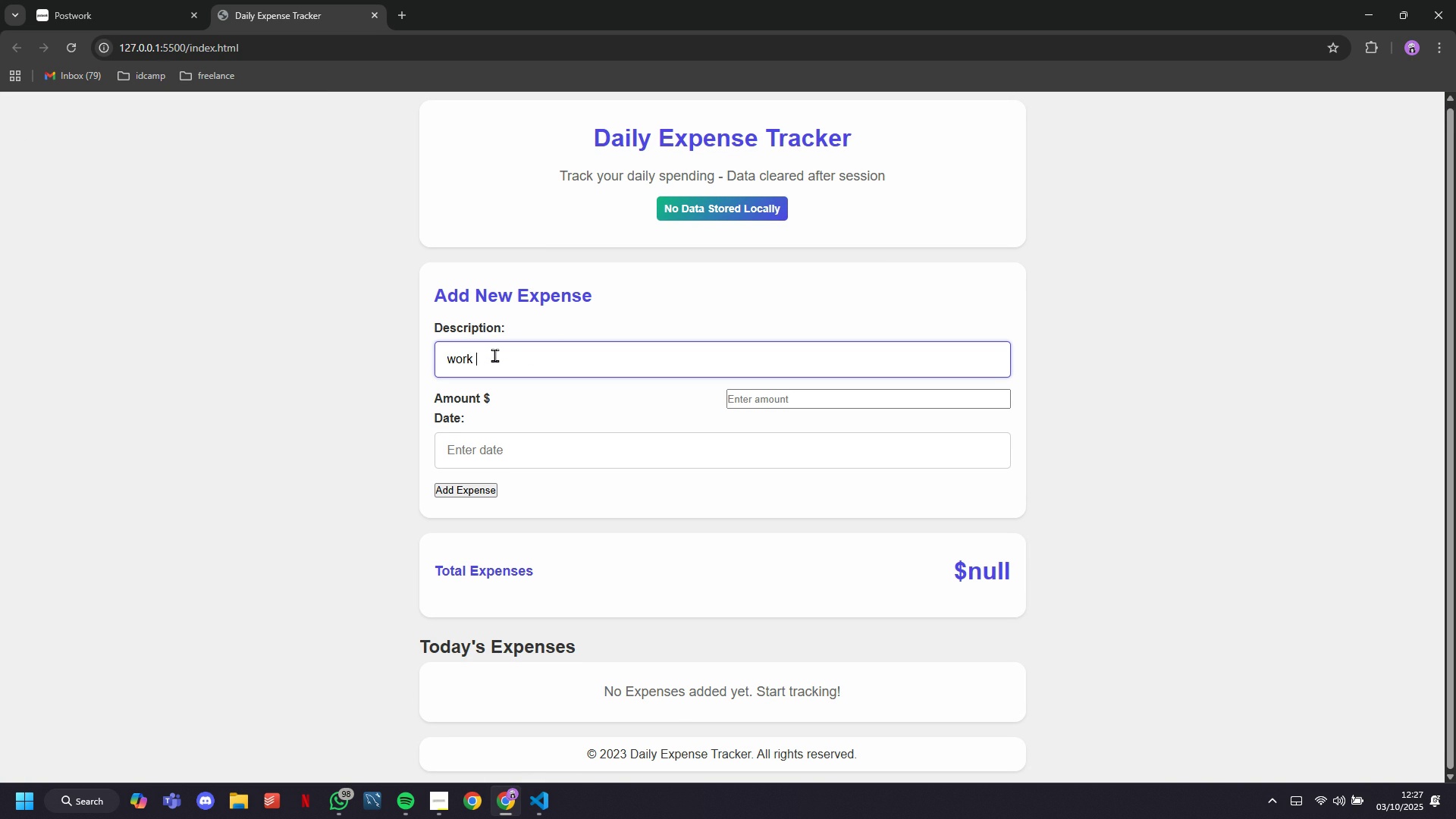 
key(Control+Space)
 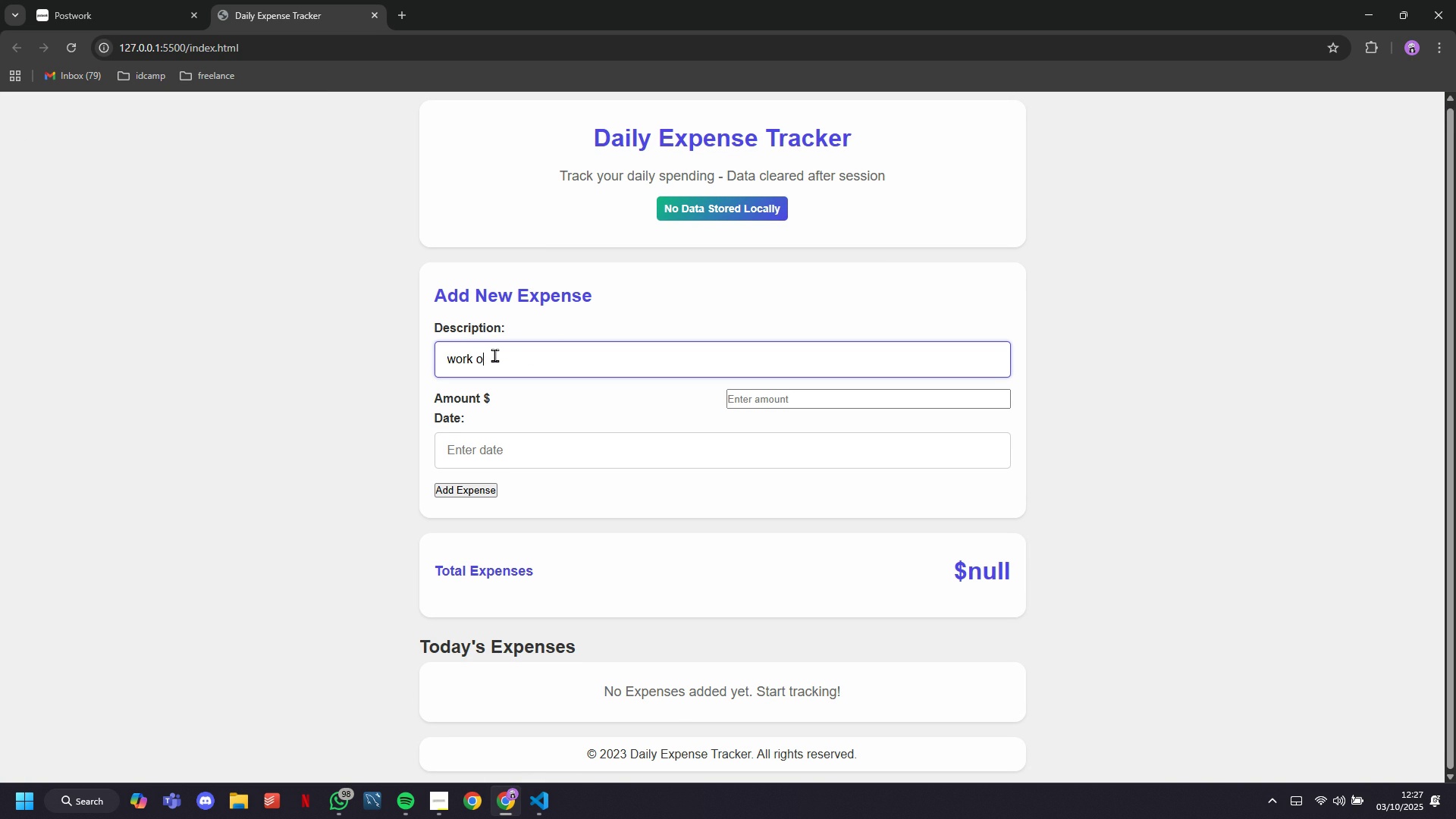 
key(Control+O)
 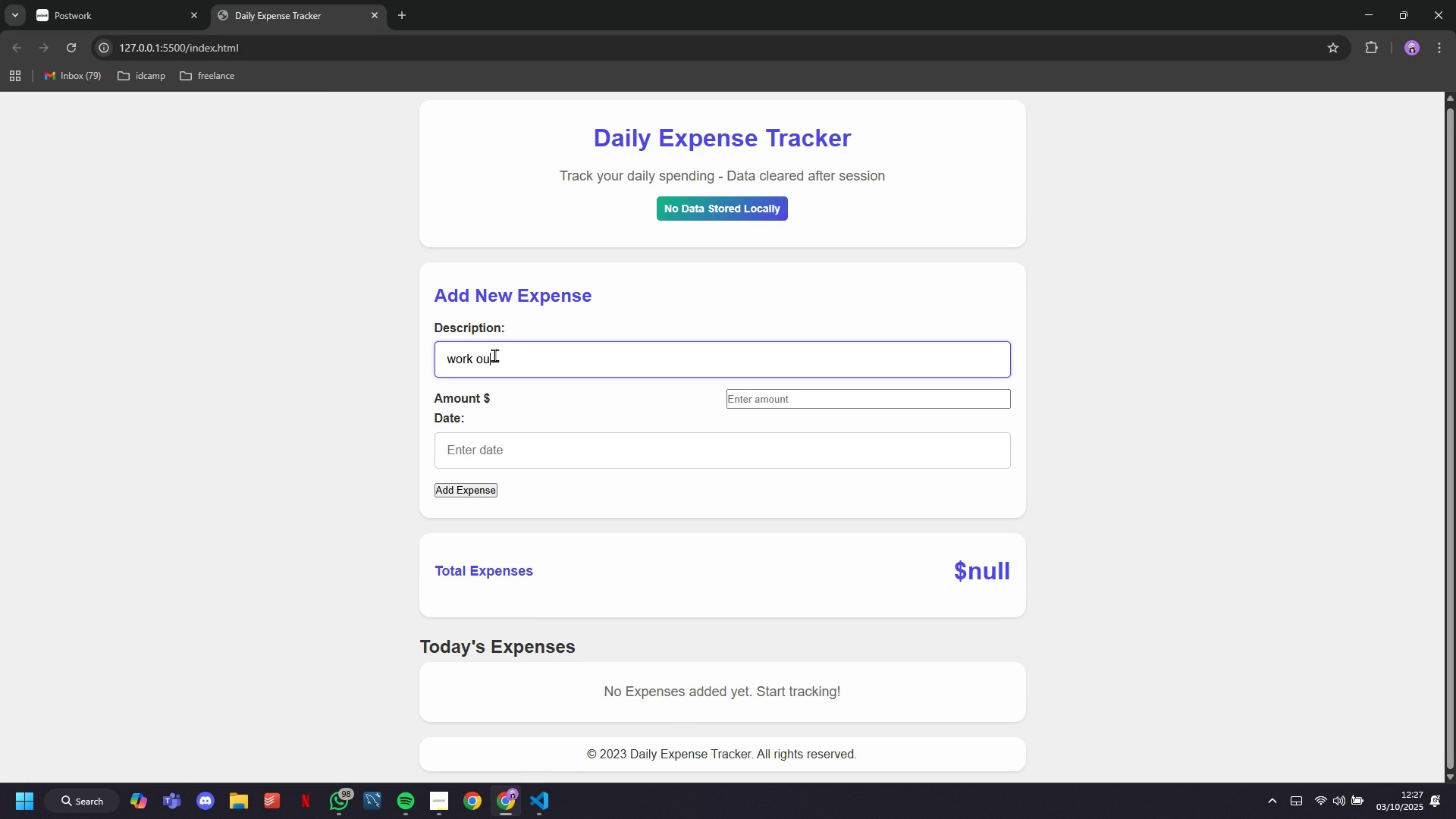 
key(Control+U)
 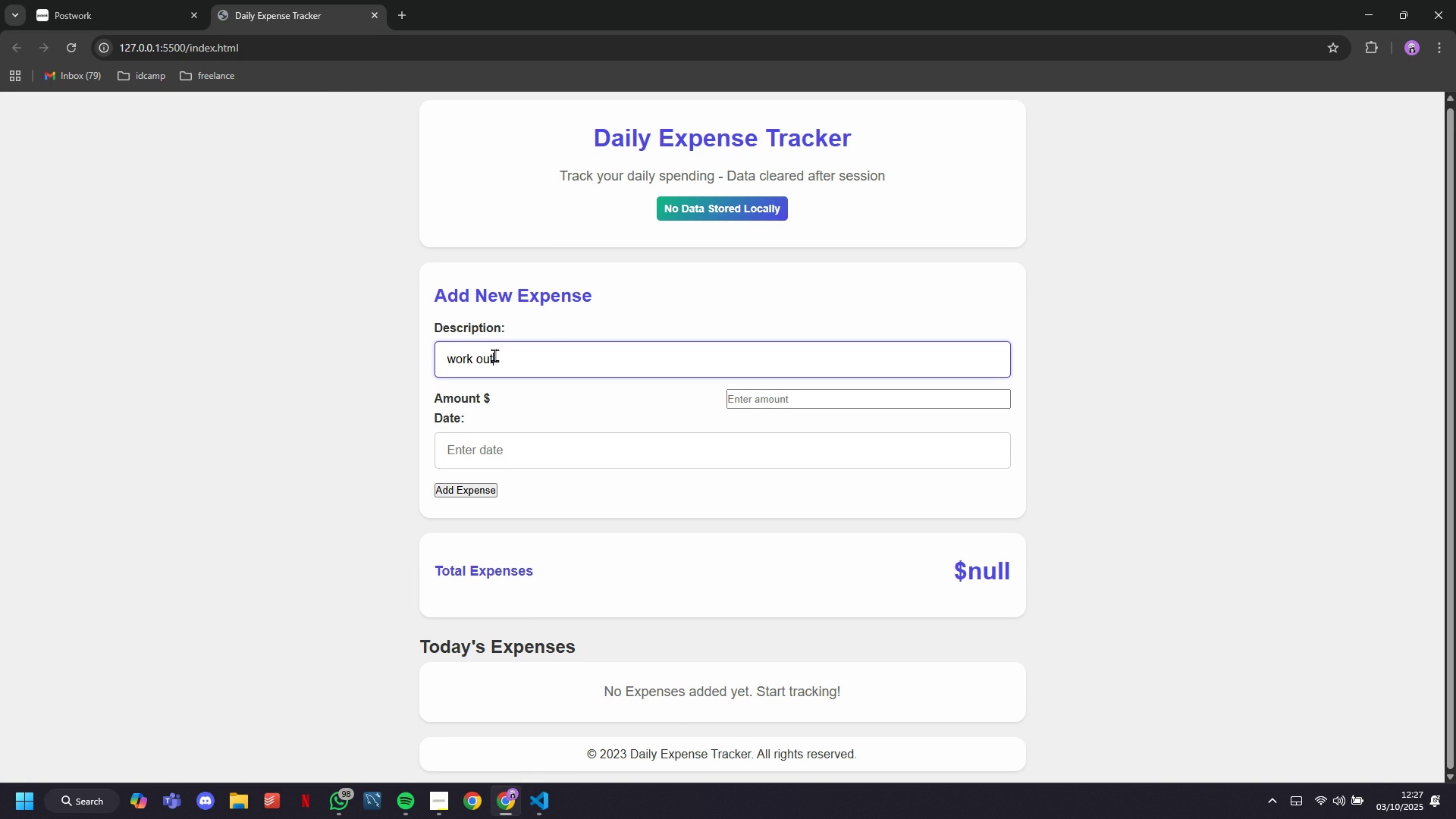 
key(Control+T)
 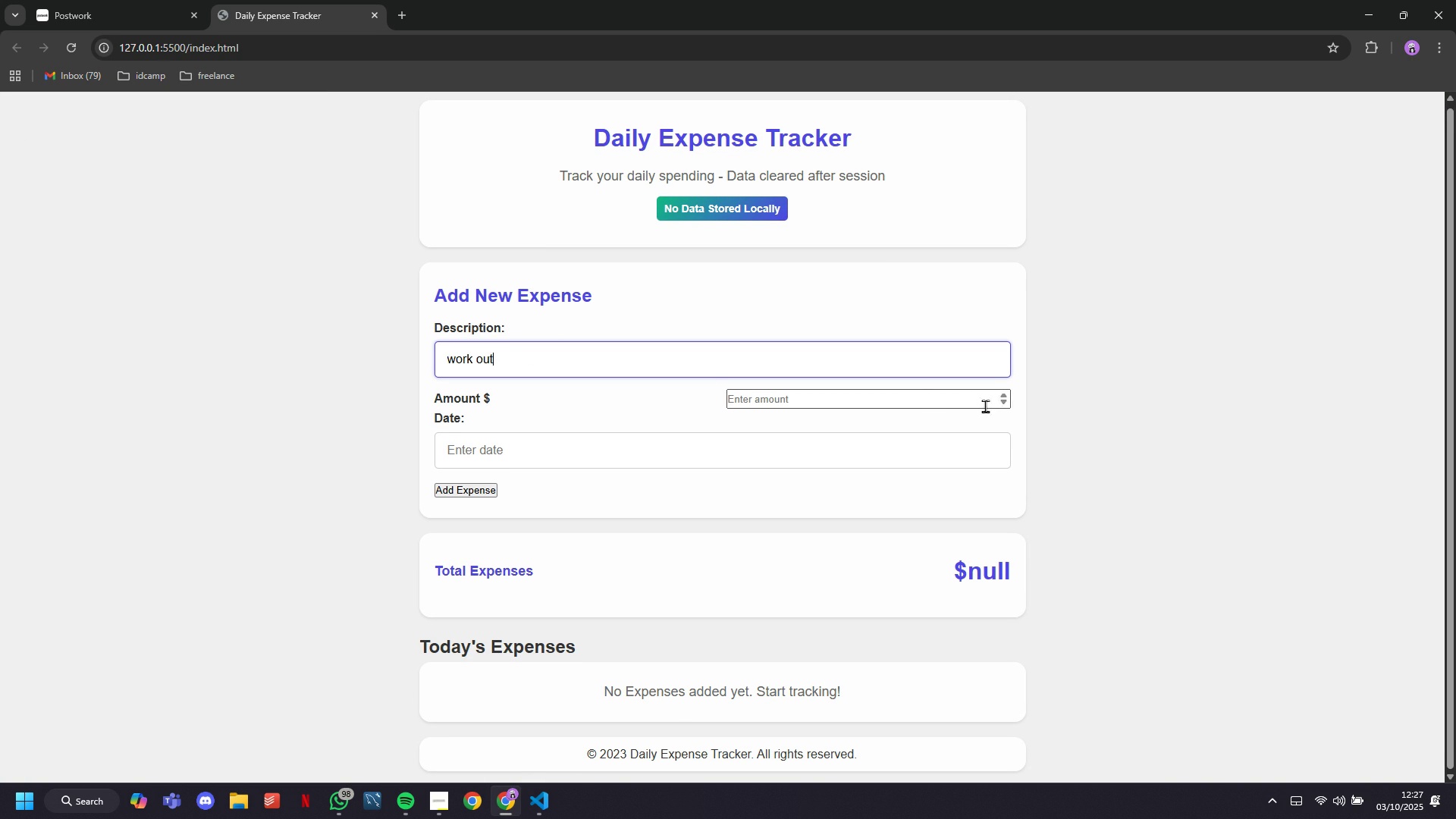 
left_click([924, 405])
 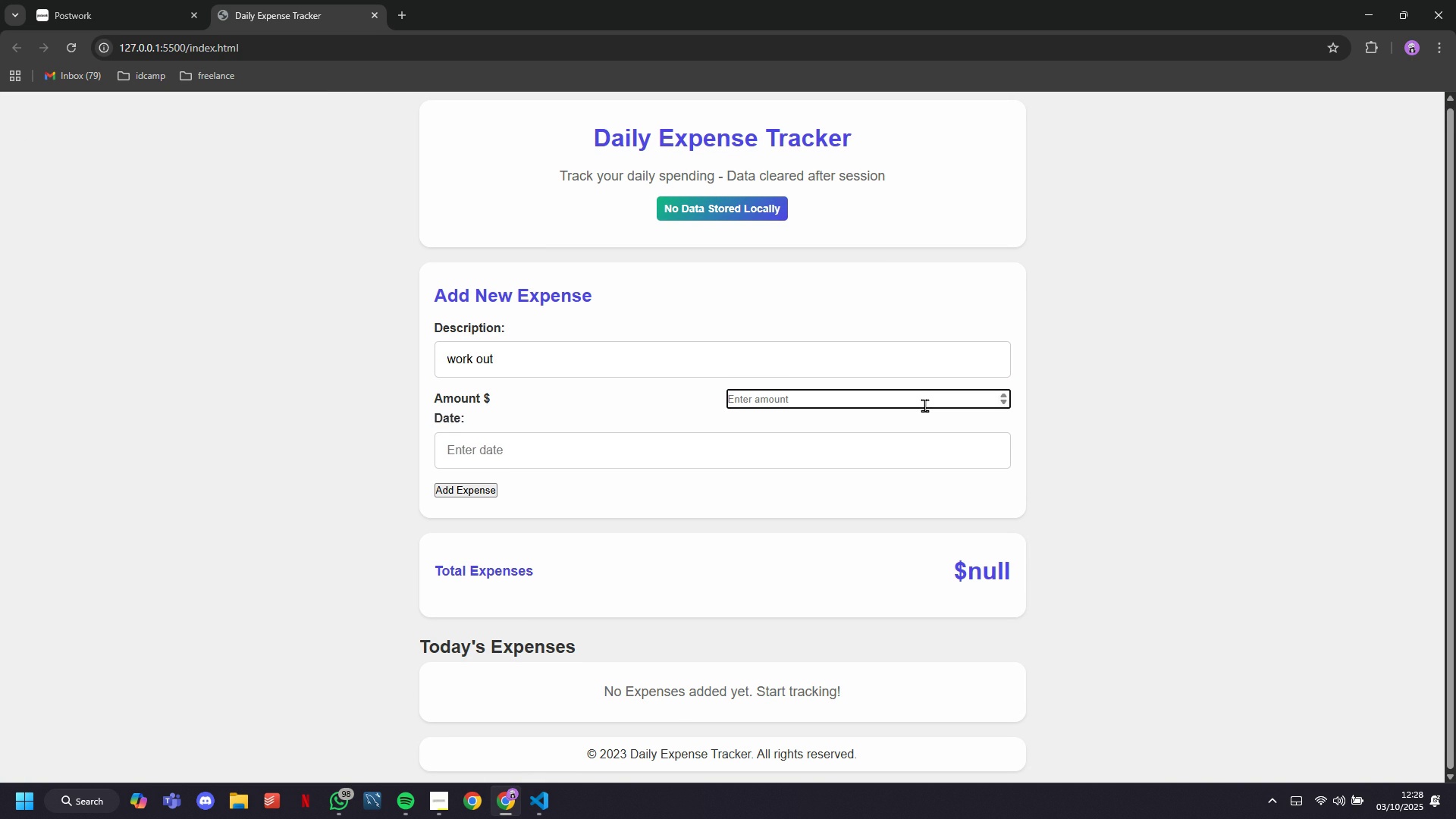 
key(Control+1)
 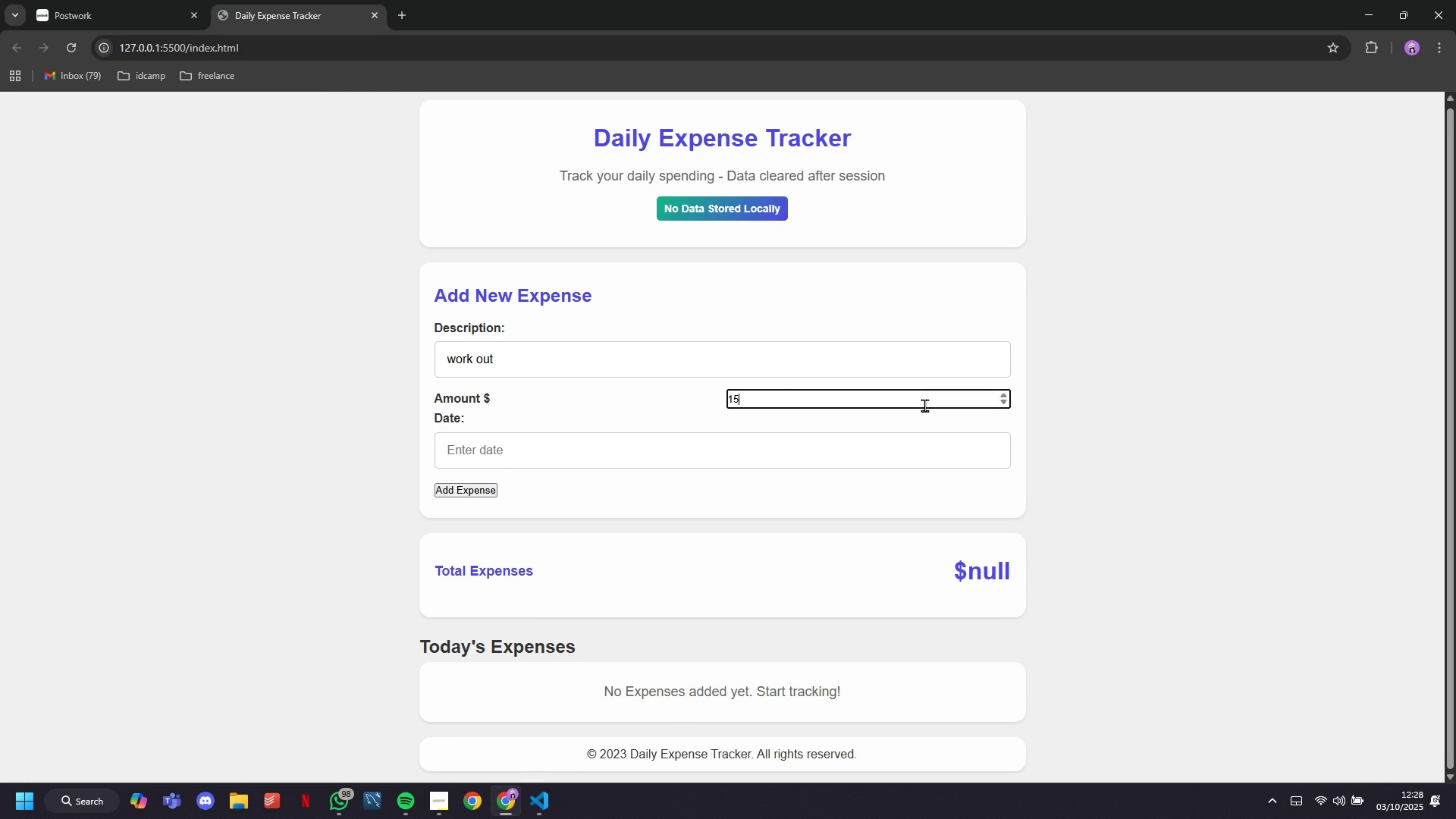 
key(Control+5)
 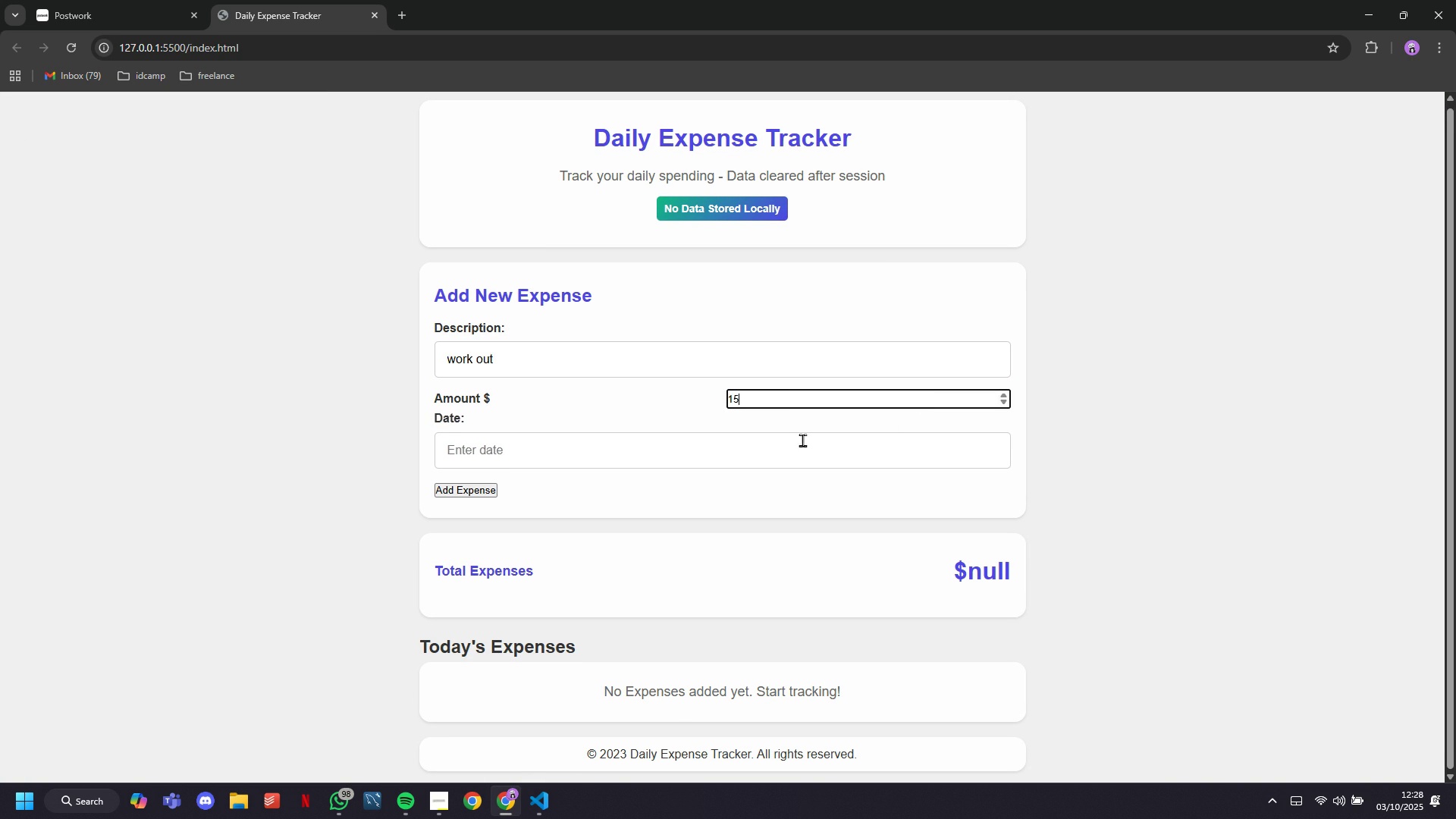 
left_click([777, 435])
 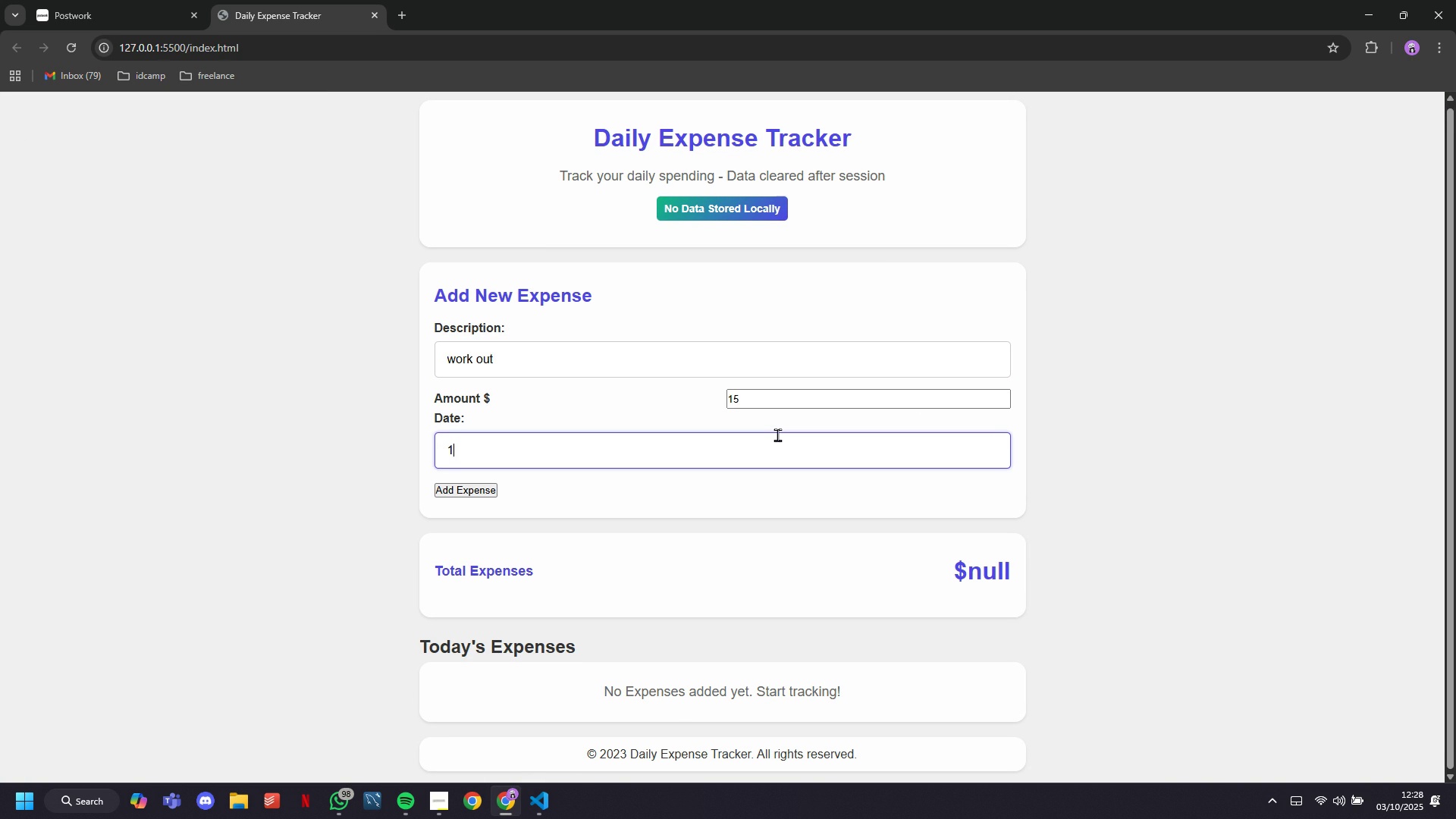 
key(Control+1)
 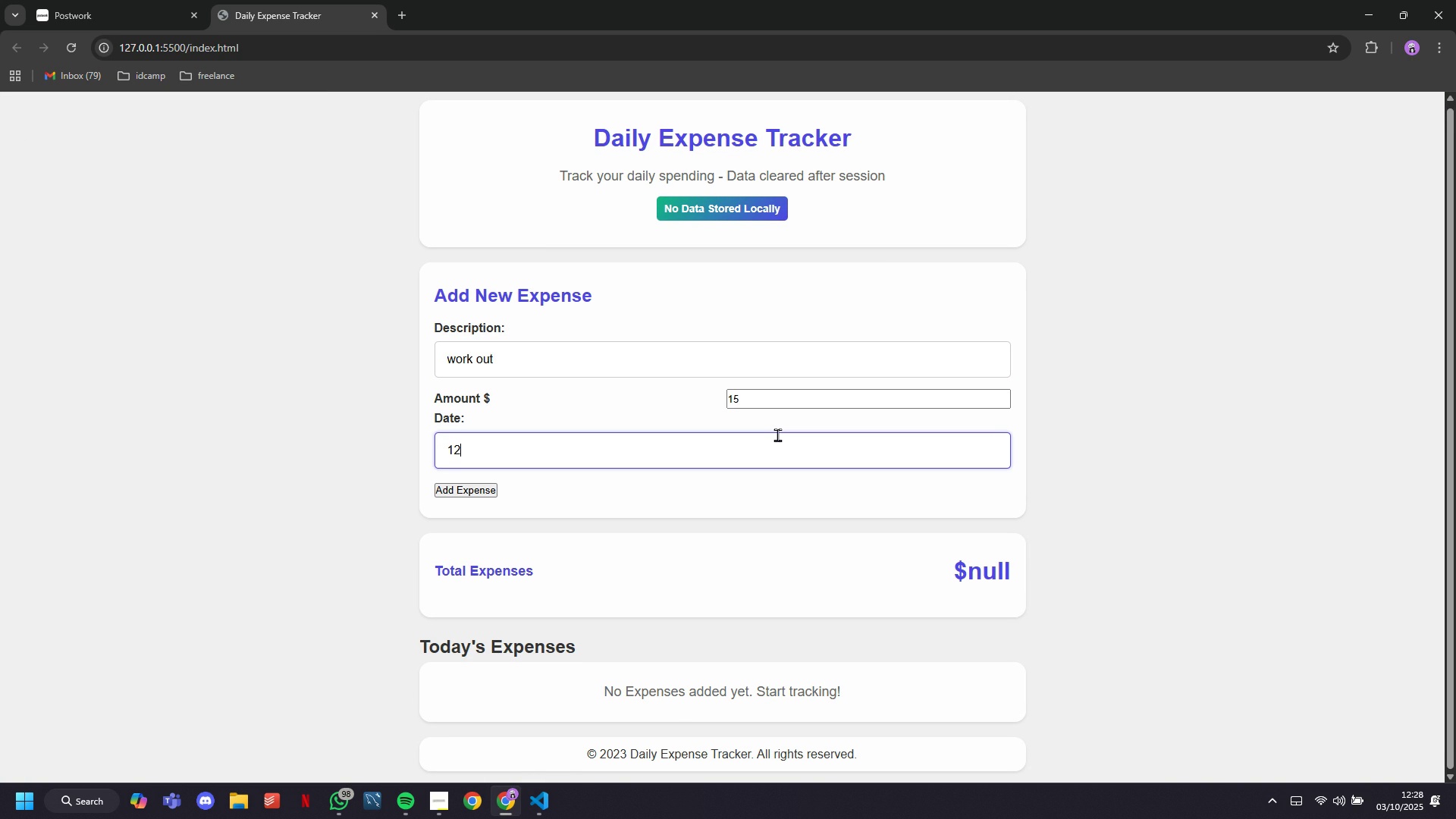 
key(Control+2)
 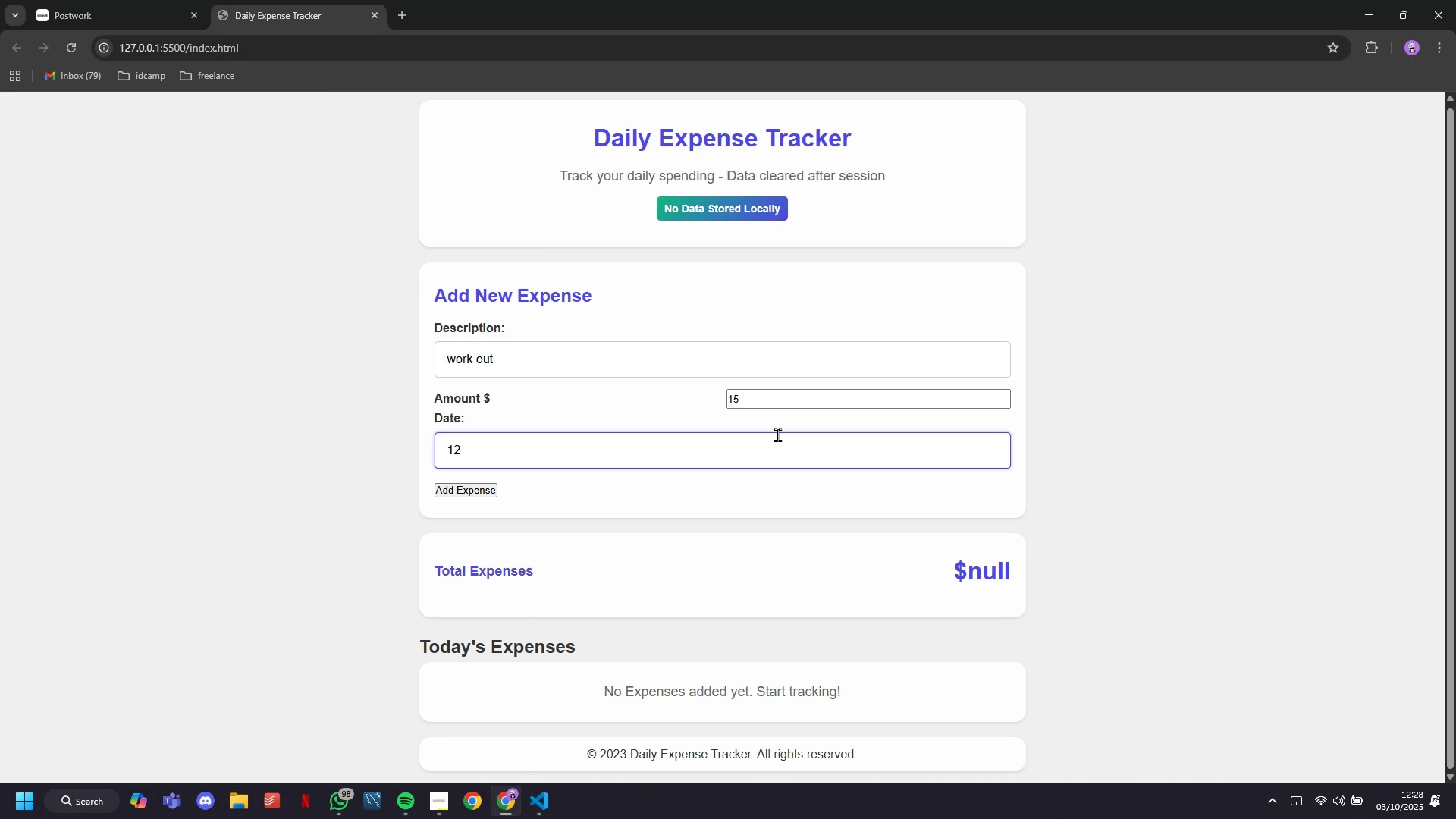 
key(Control+Space)
 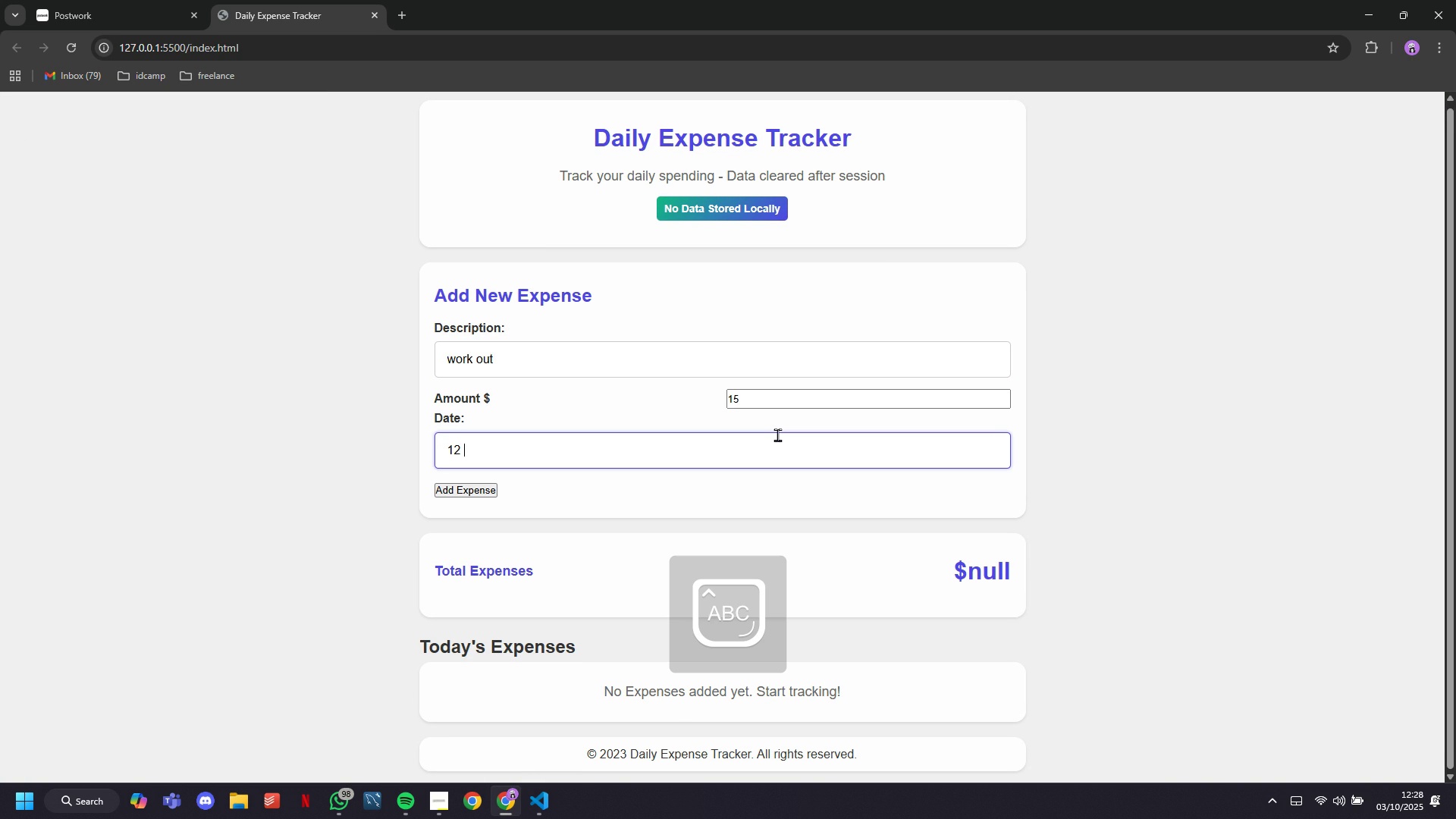 
key(Control+CapsLock)
 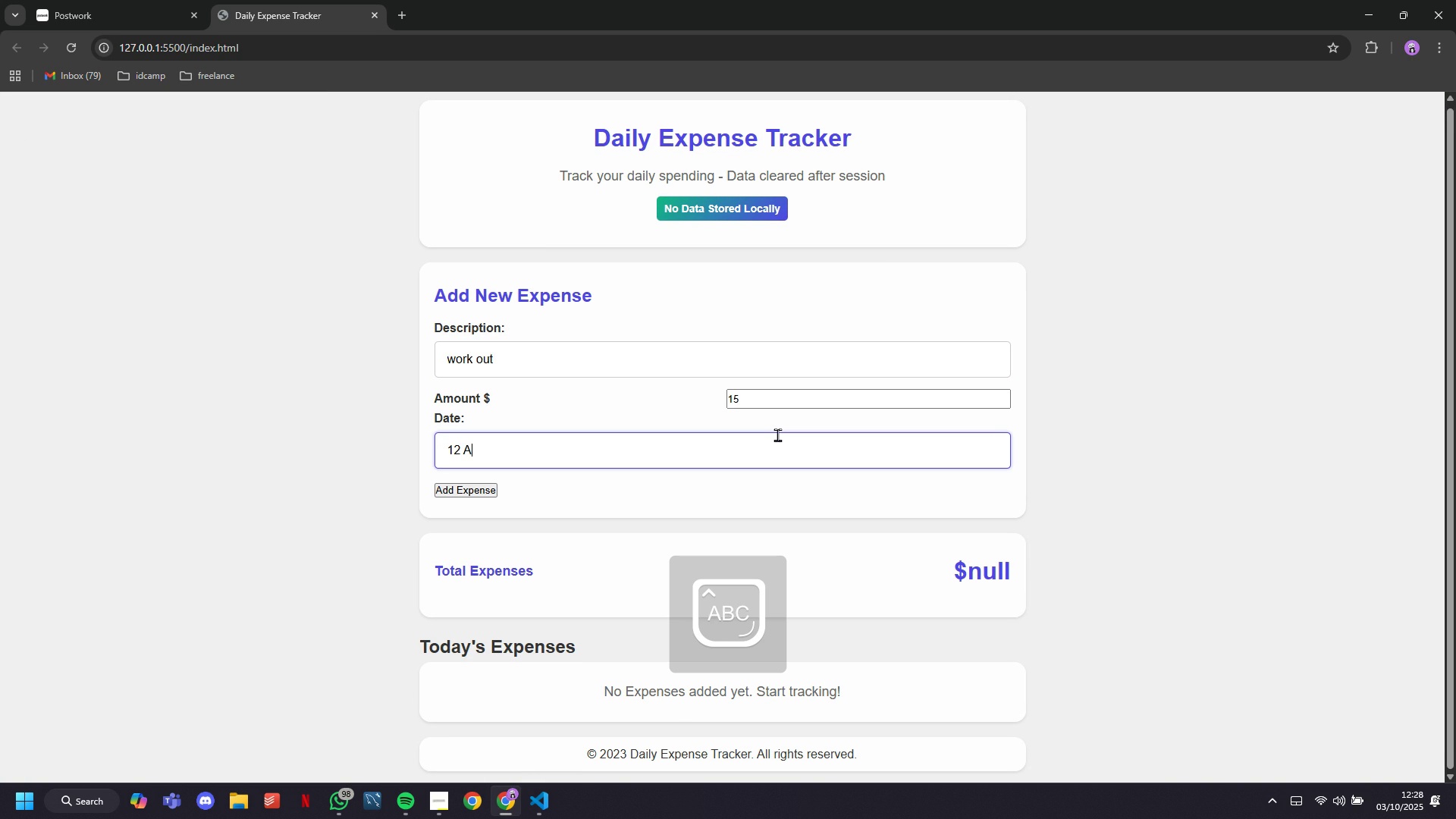 
key(Control+A)
 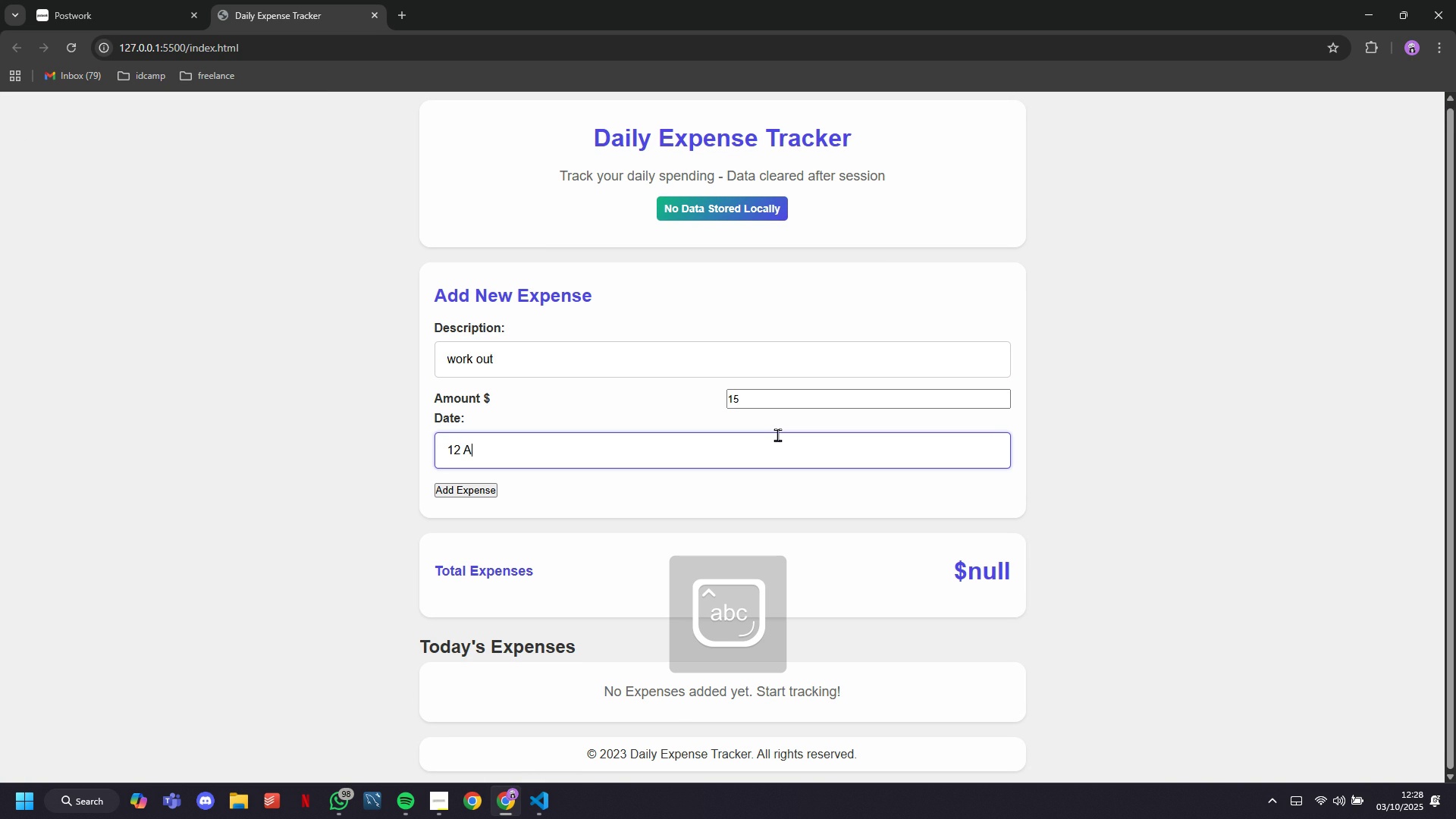 
key(Control+CapsLock)
 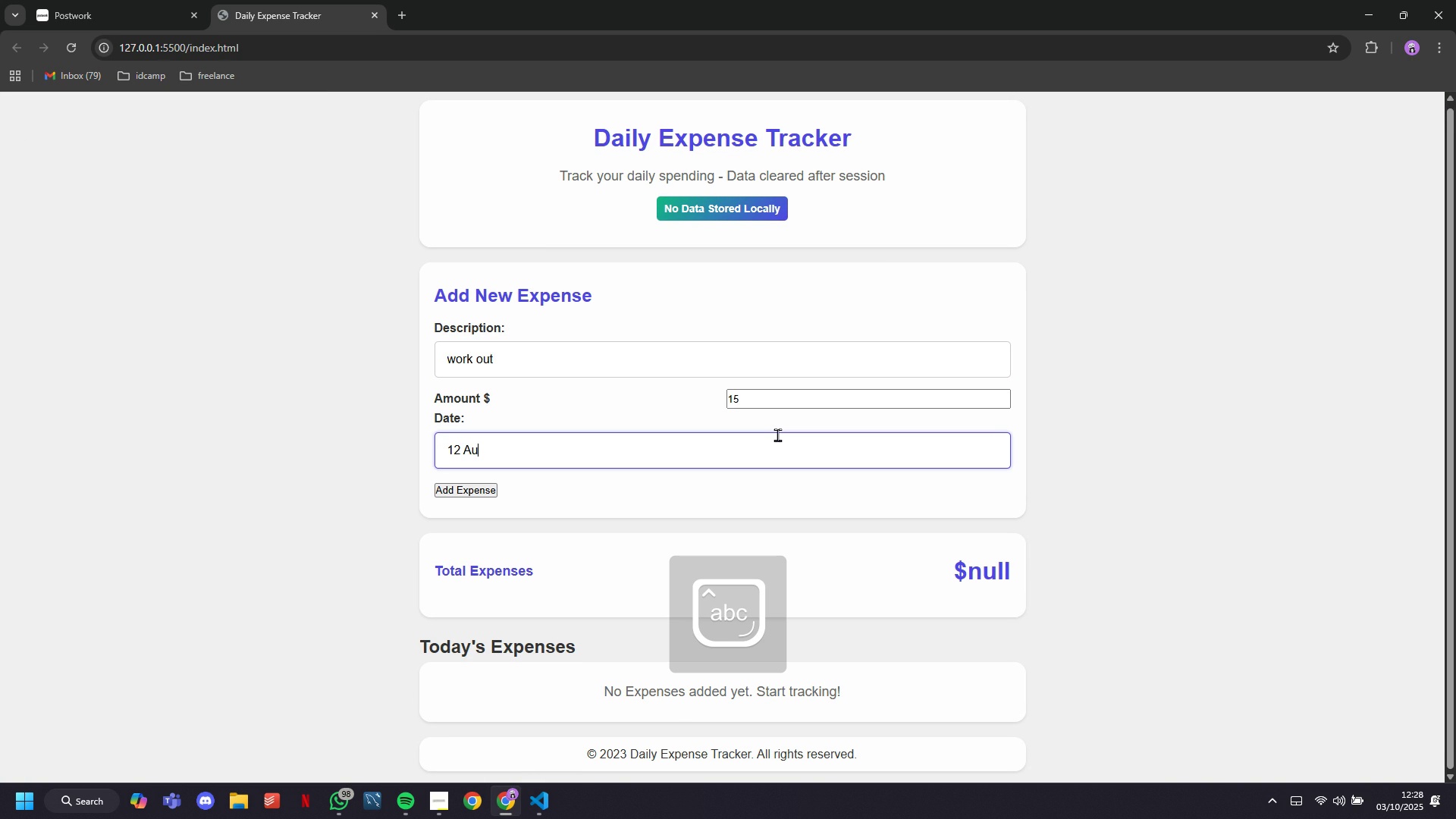 
key(Control+U)
 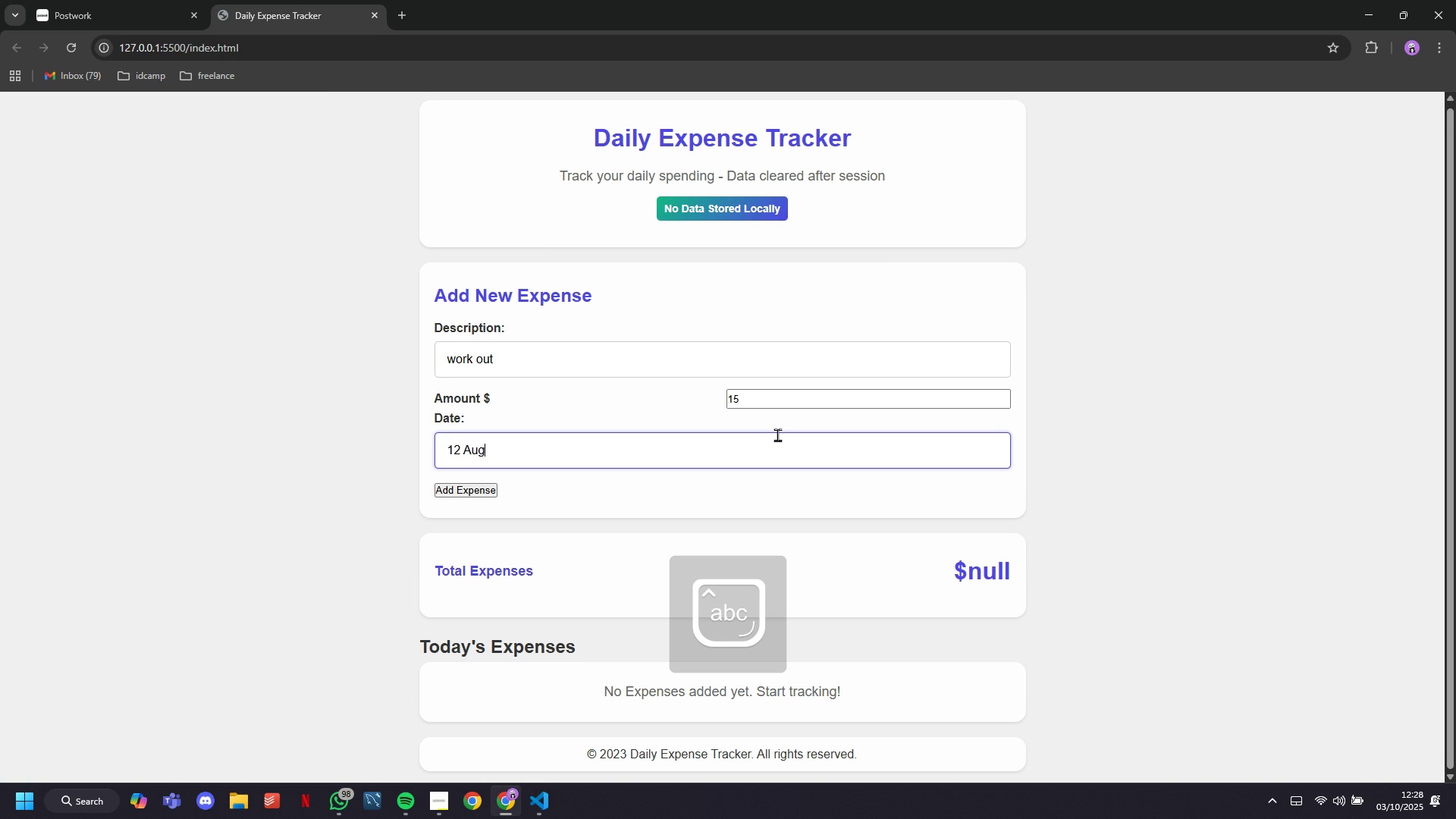 
key(Control+G)
 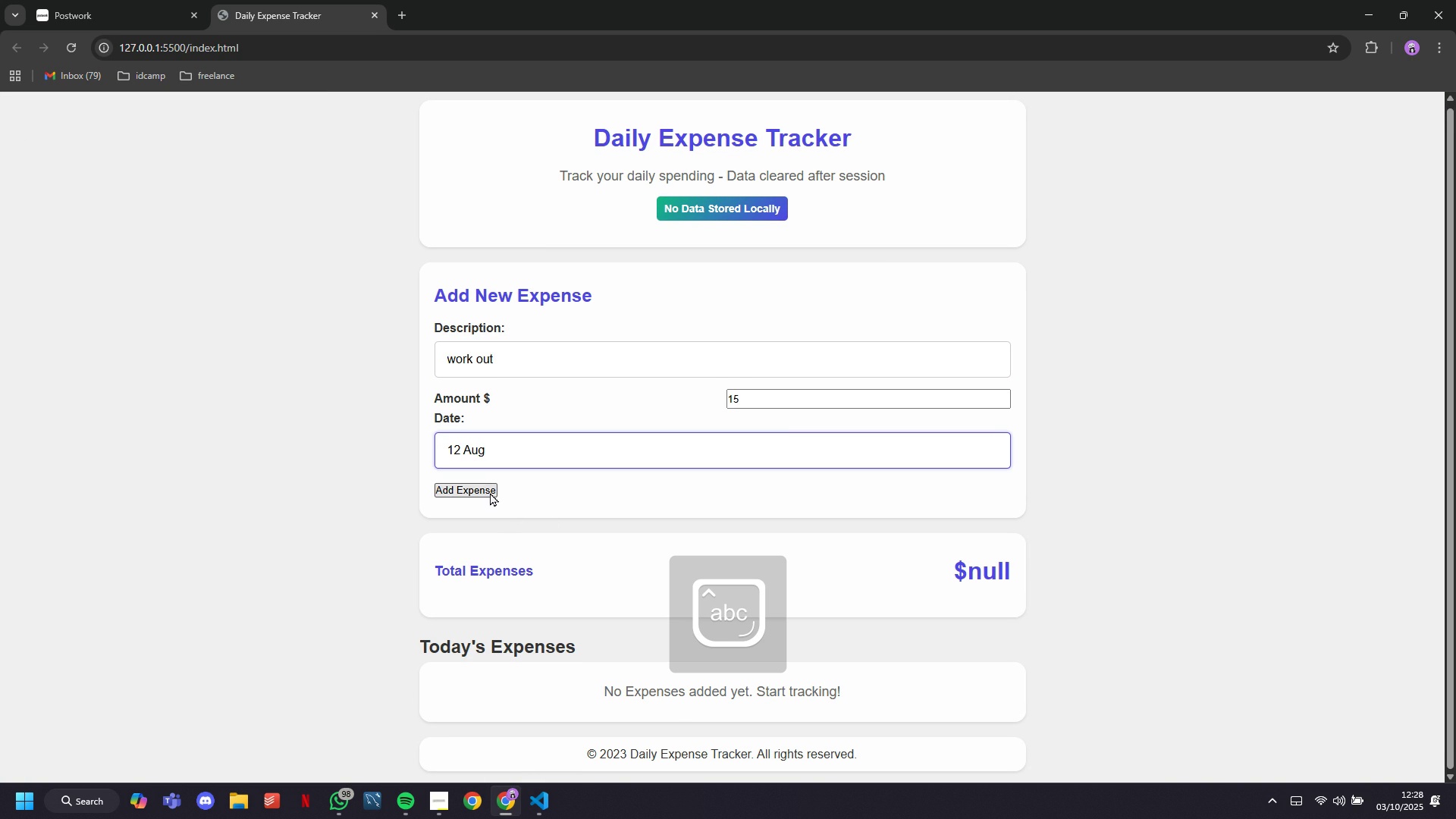 
left_click([488, 492])
 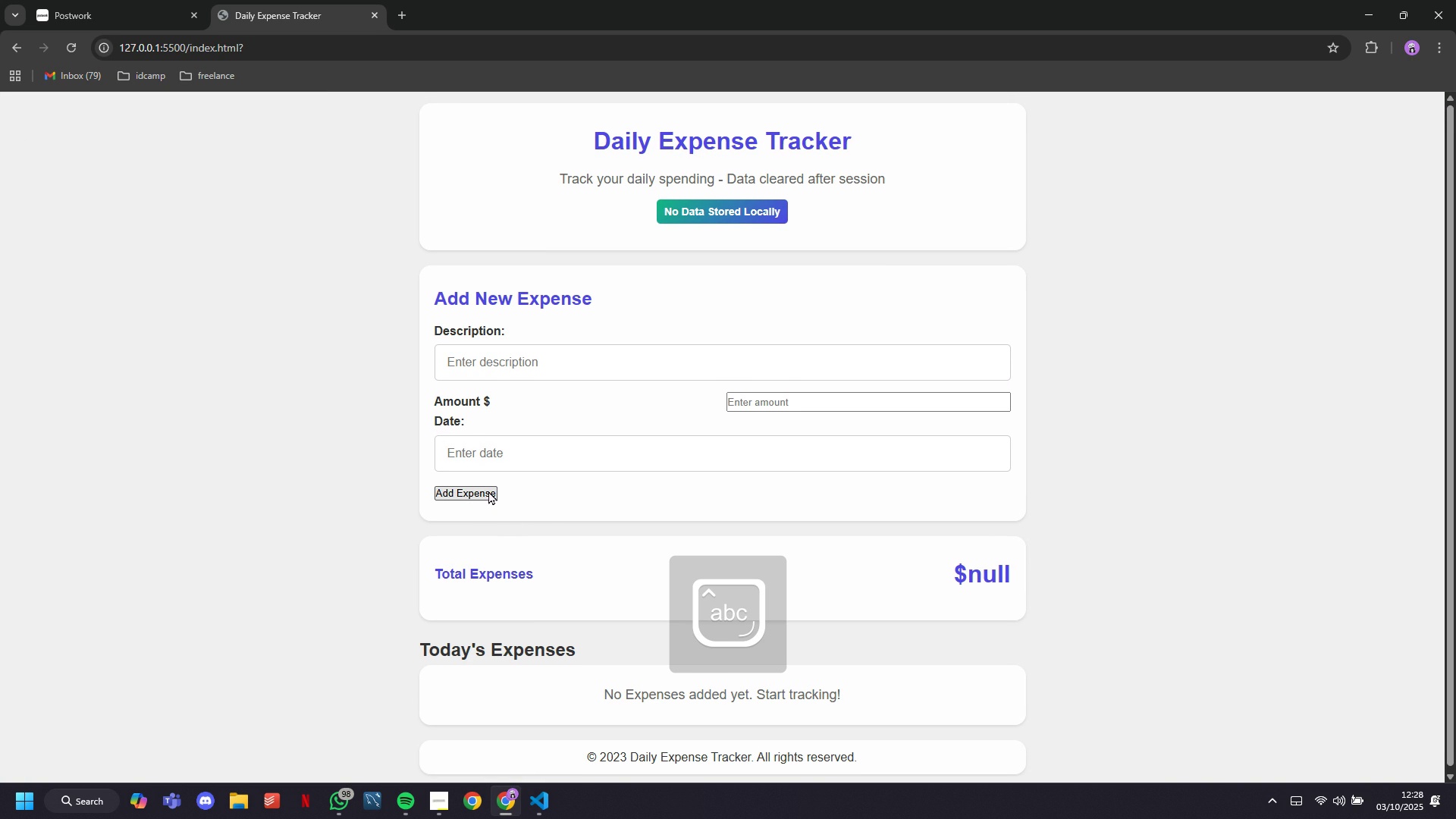 
scroll: coordinate [488, 491], scroll_direction: down, amount: 2.0
 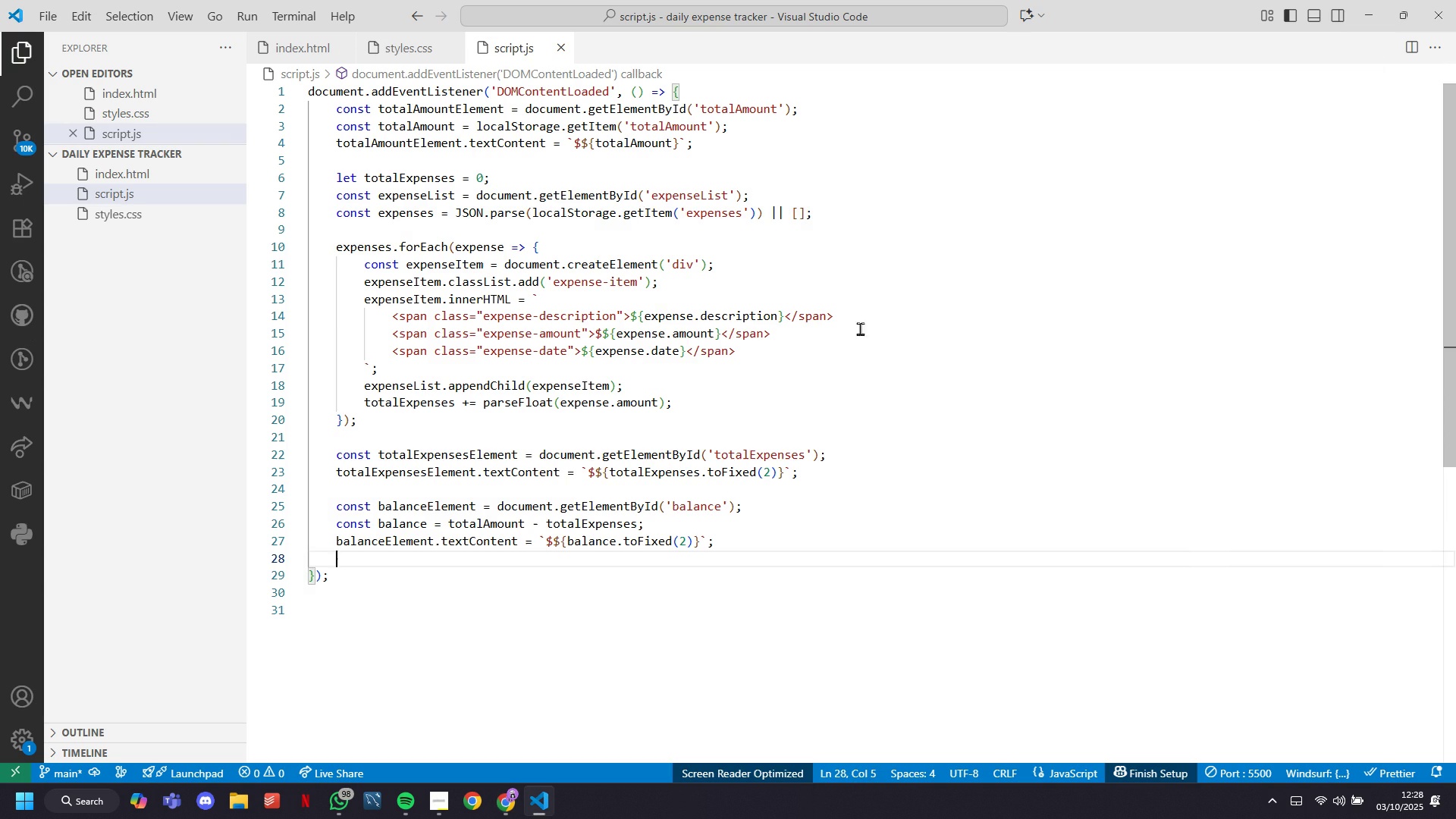 
left_click([641, 528])
 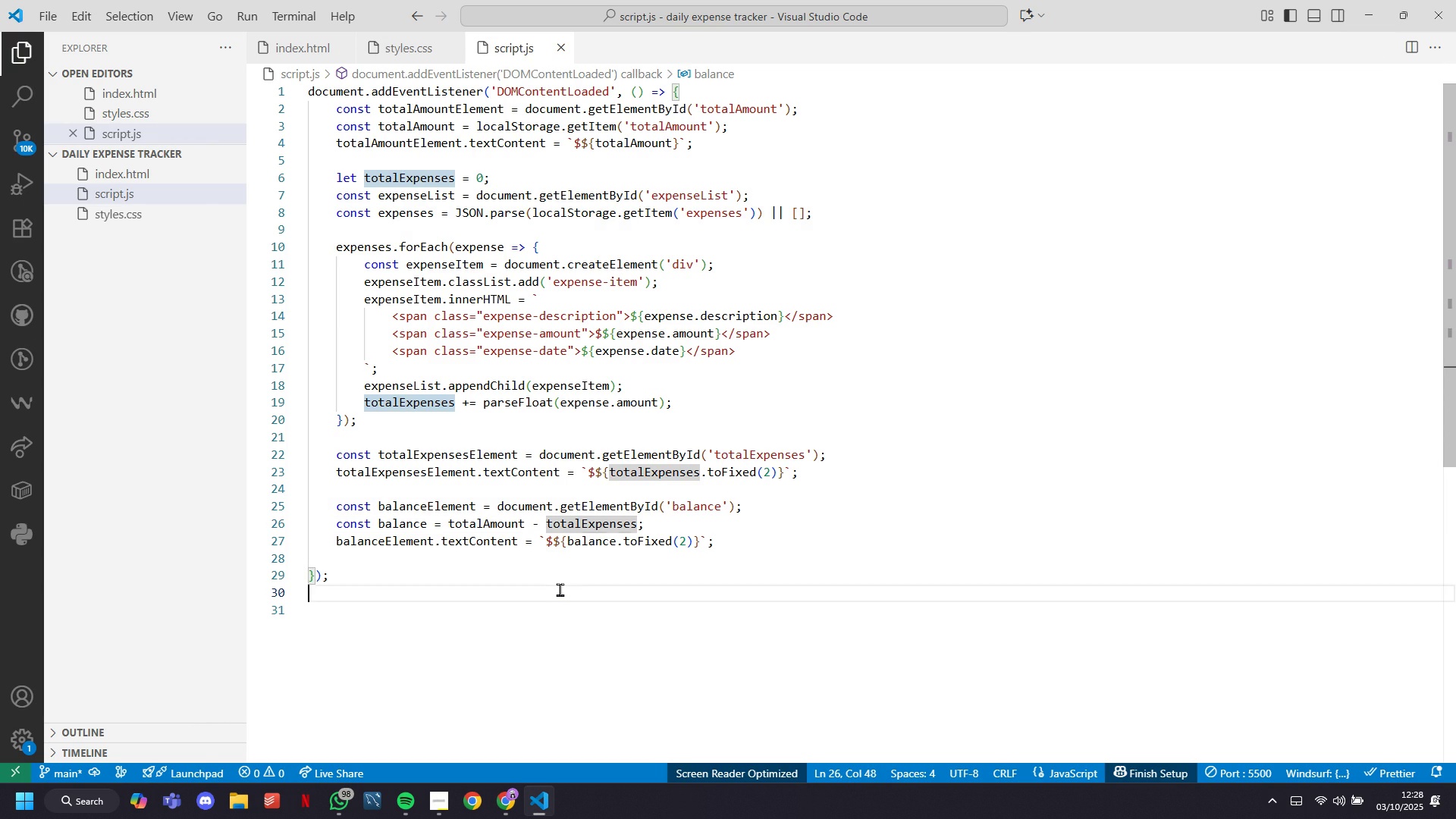 
left_click([560, 589])